 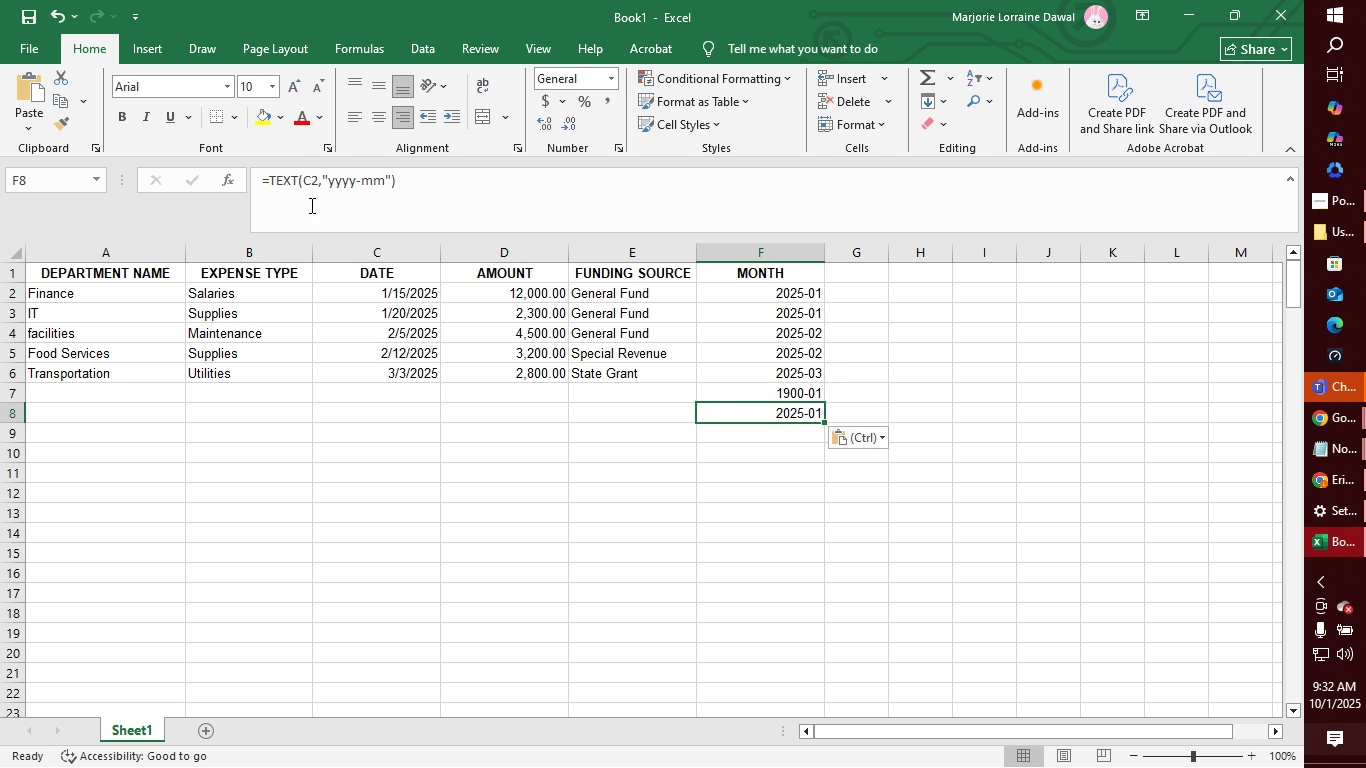 
left_click([314, 175])
 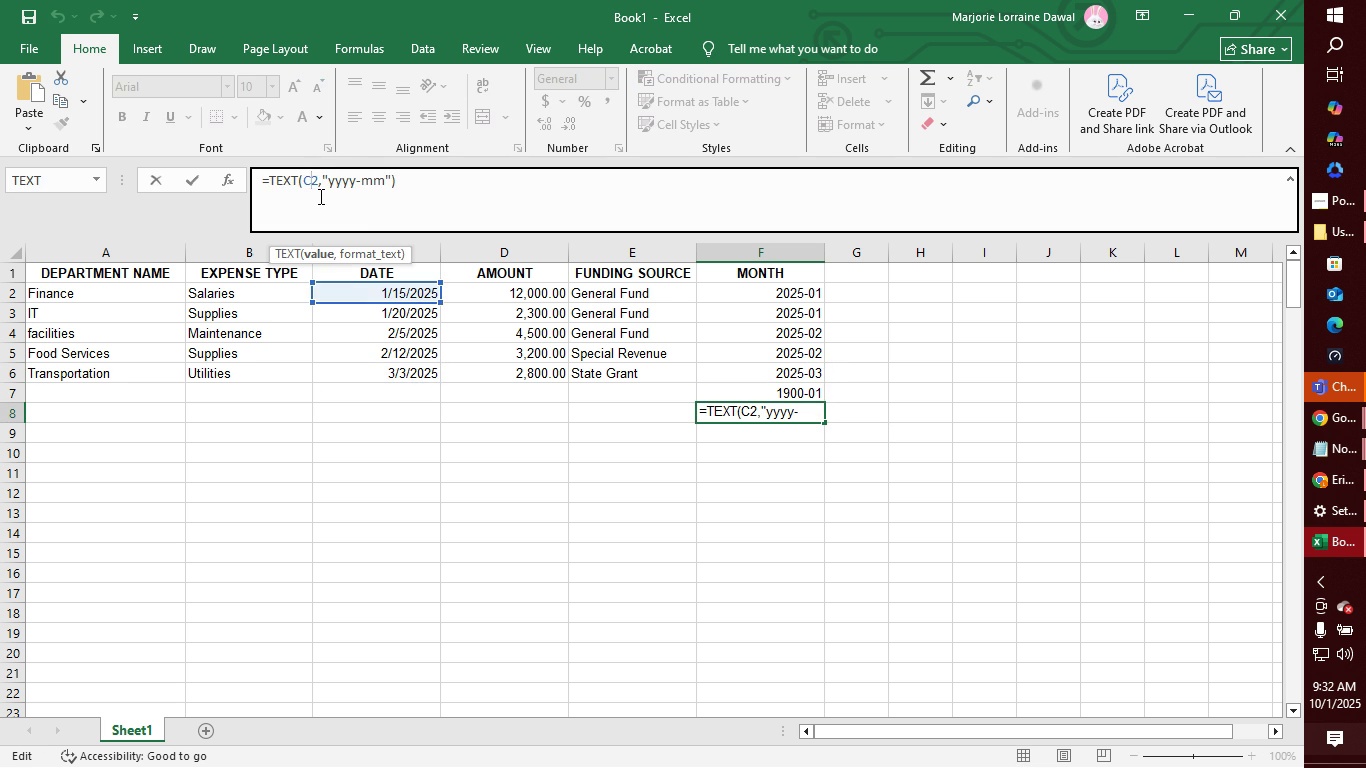 
key(ArrowRight)
 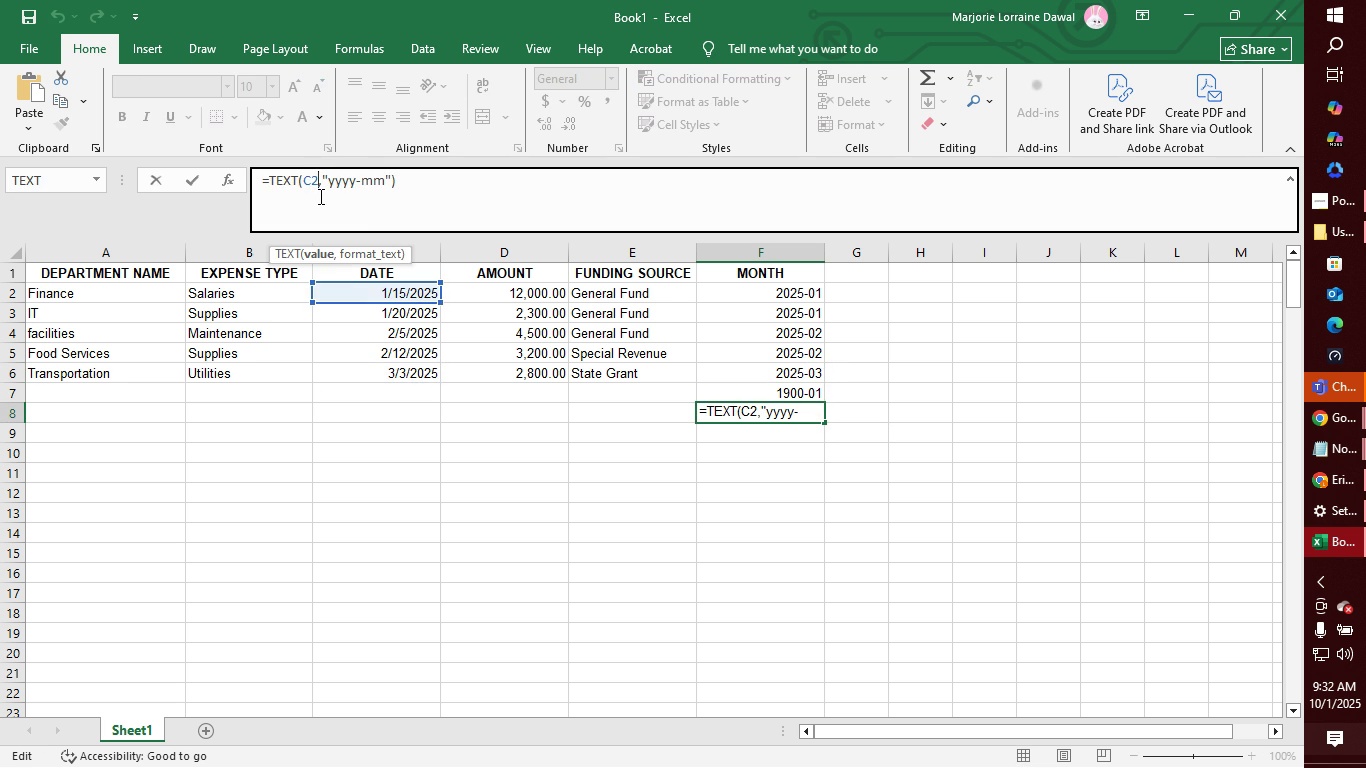 
key(Backspace)
 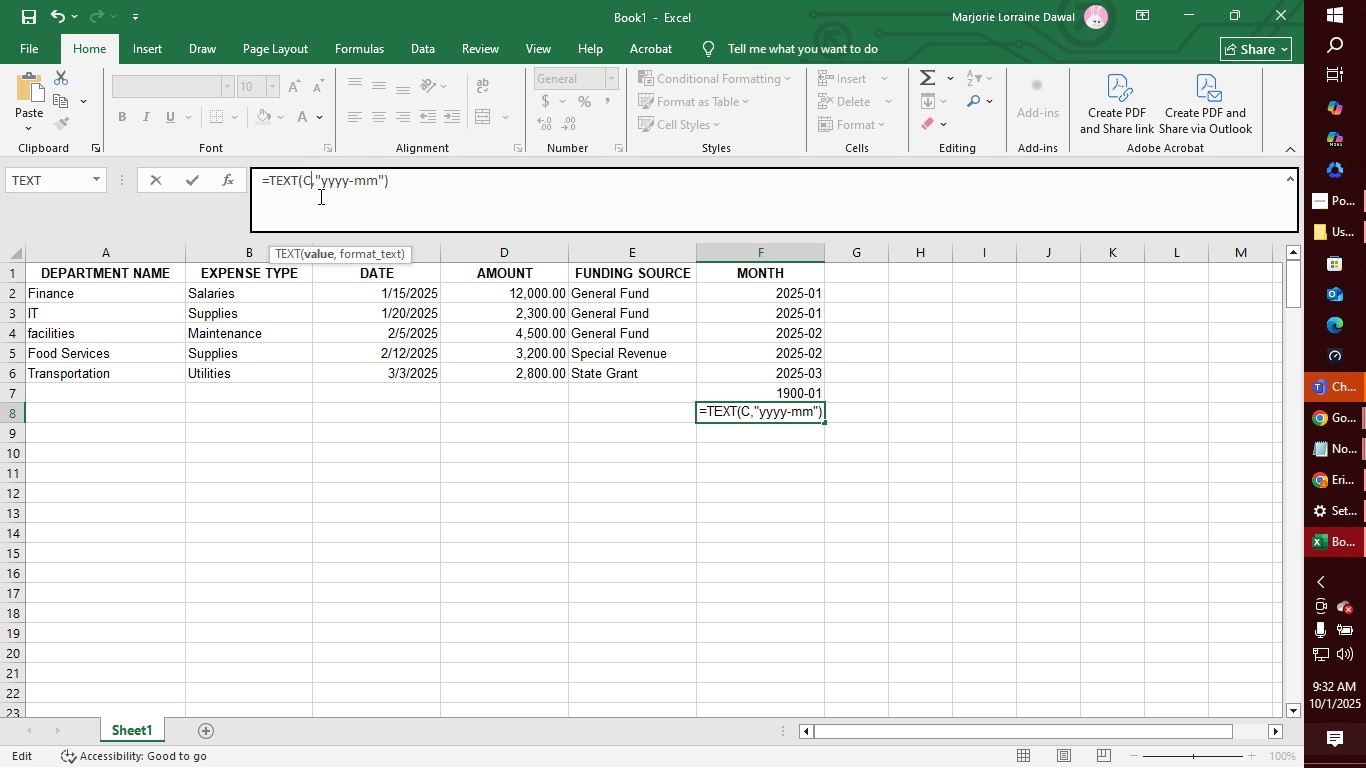 
key(8)
 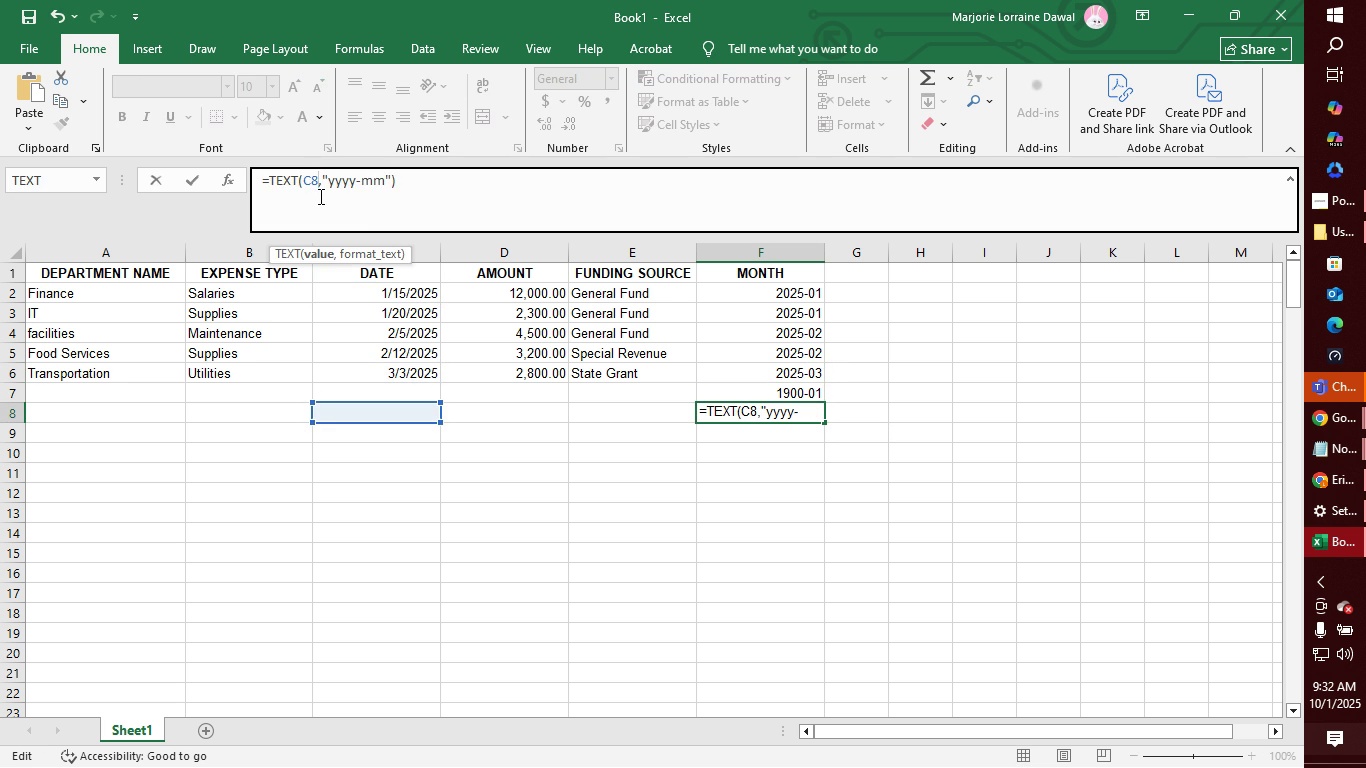 
key(Enter)